 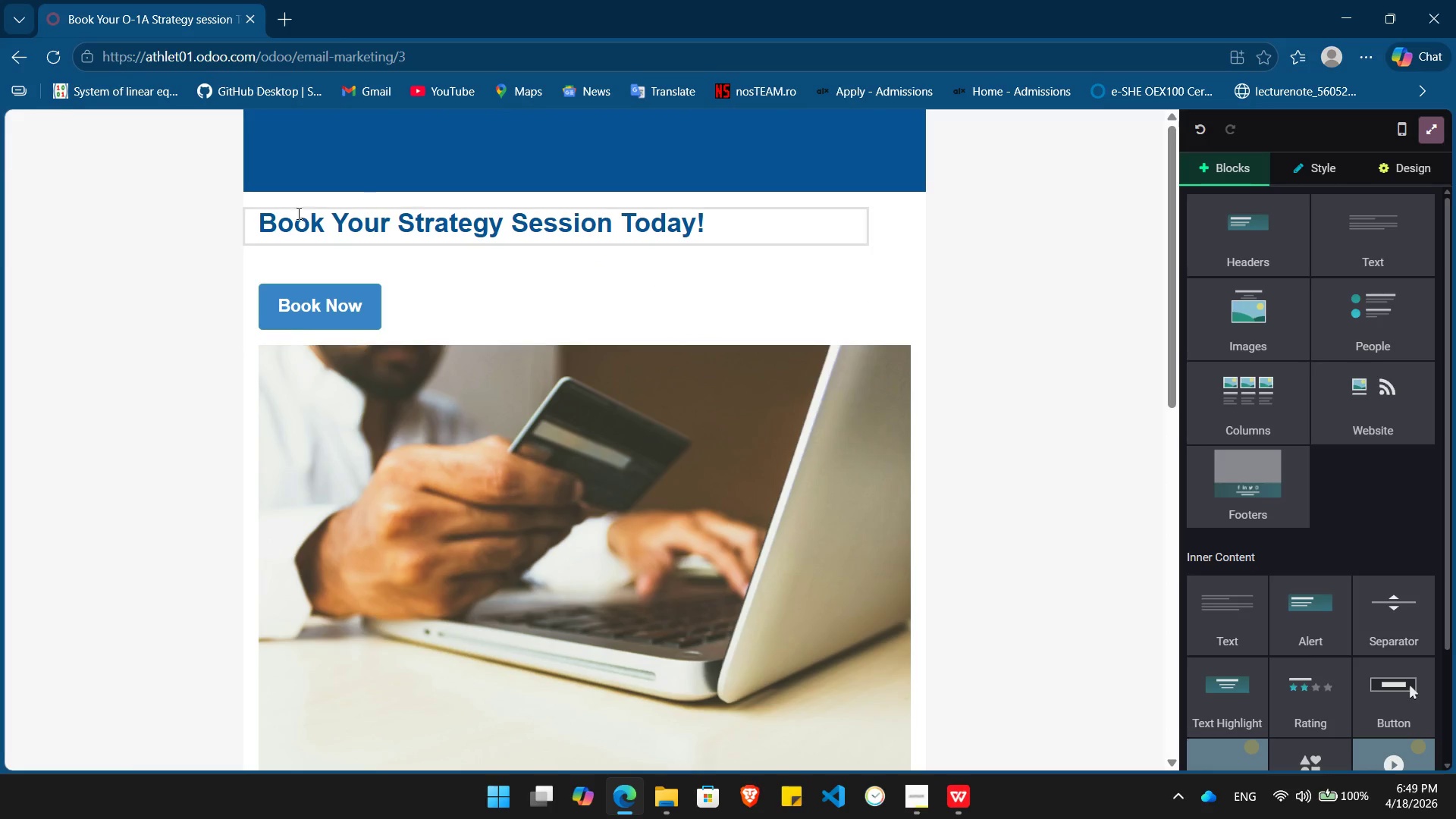 
left_click([1437, 128])
 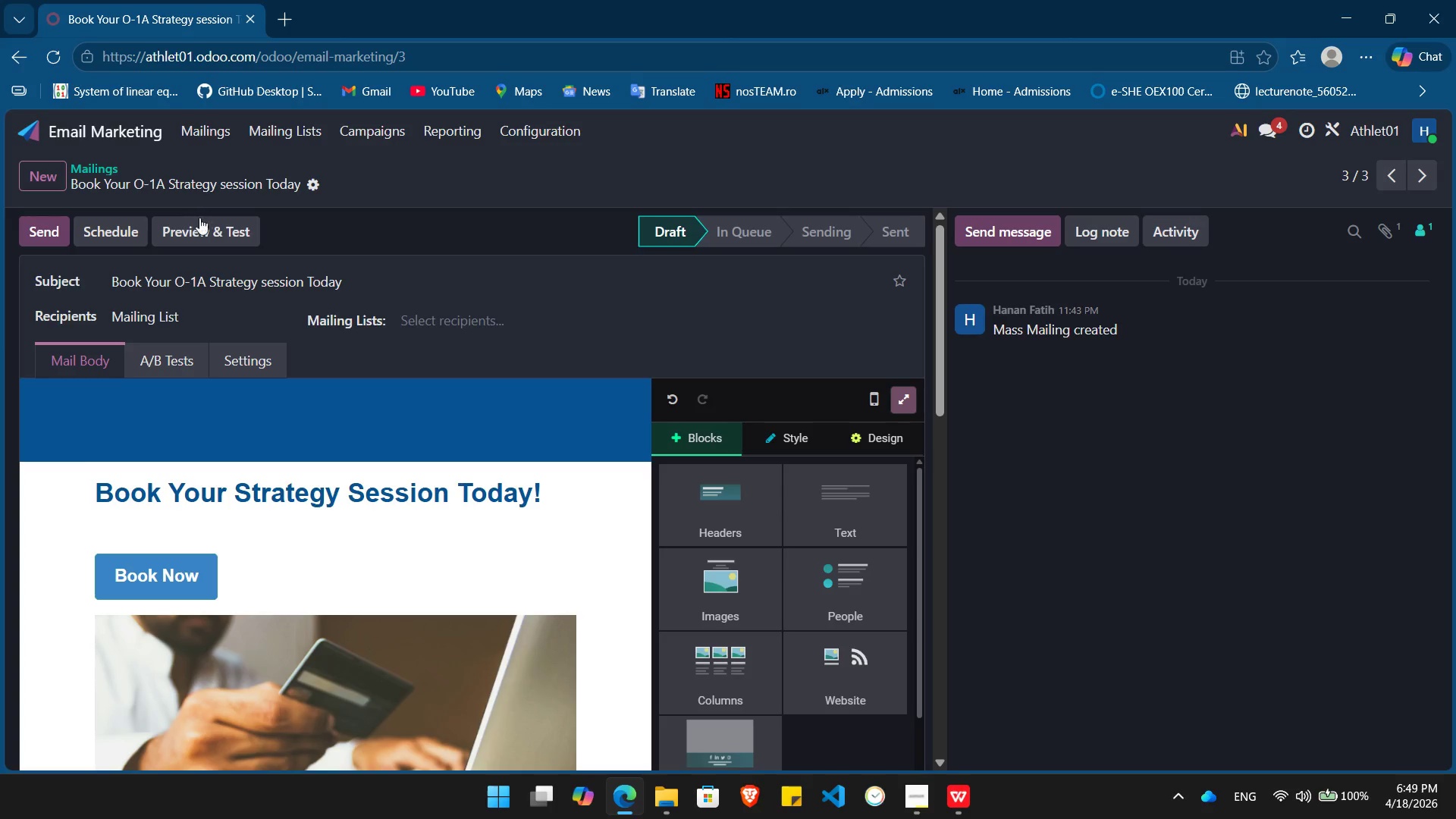 
left_click([200, 233])
 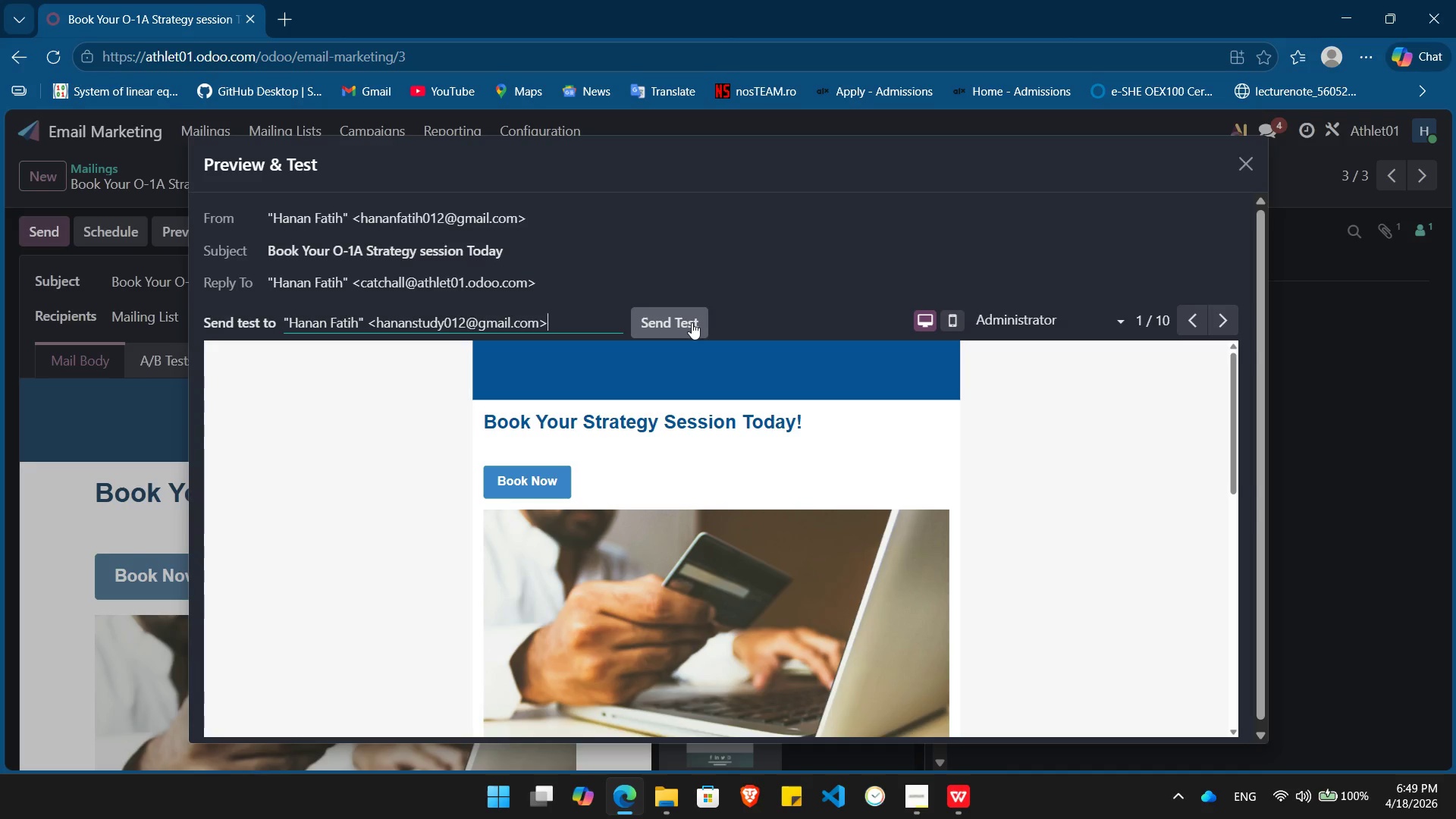 
left_click([689, 322])
 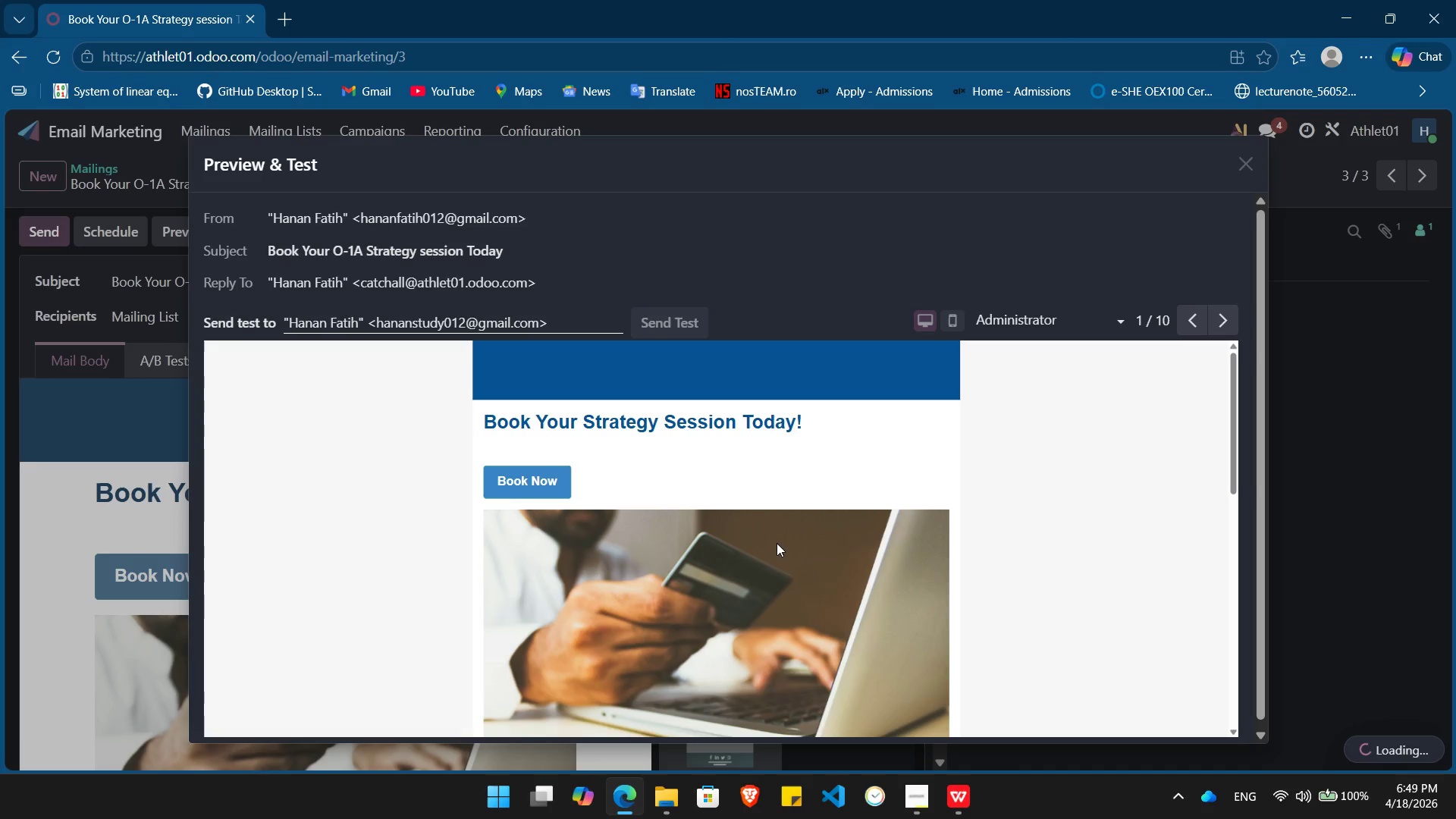 
scroll: coordinate [777, 546], scroll_direction: down, amount: 6.0
 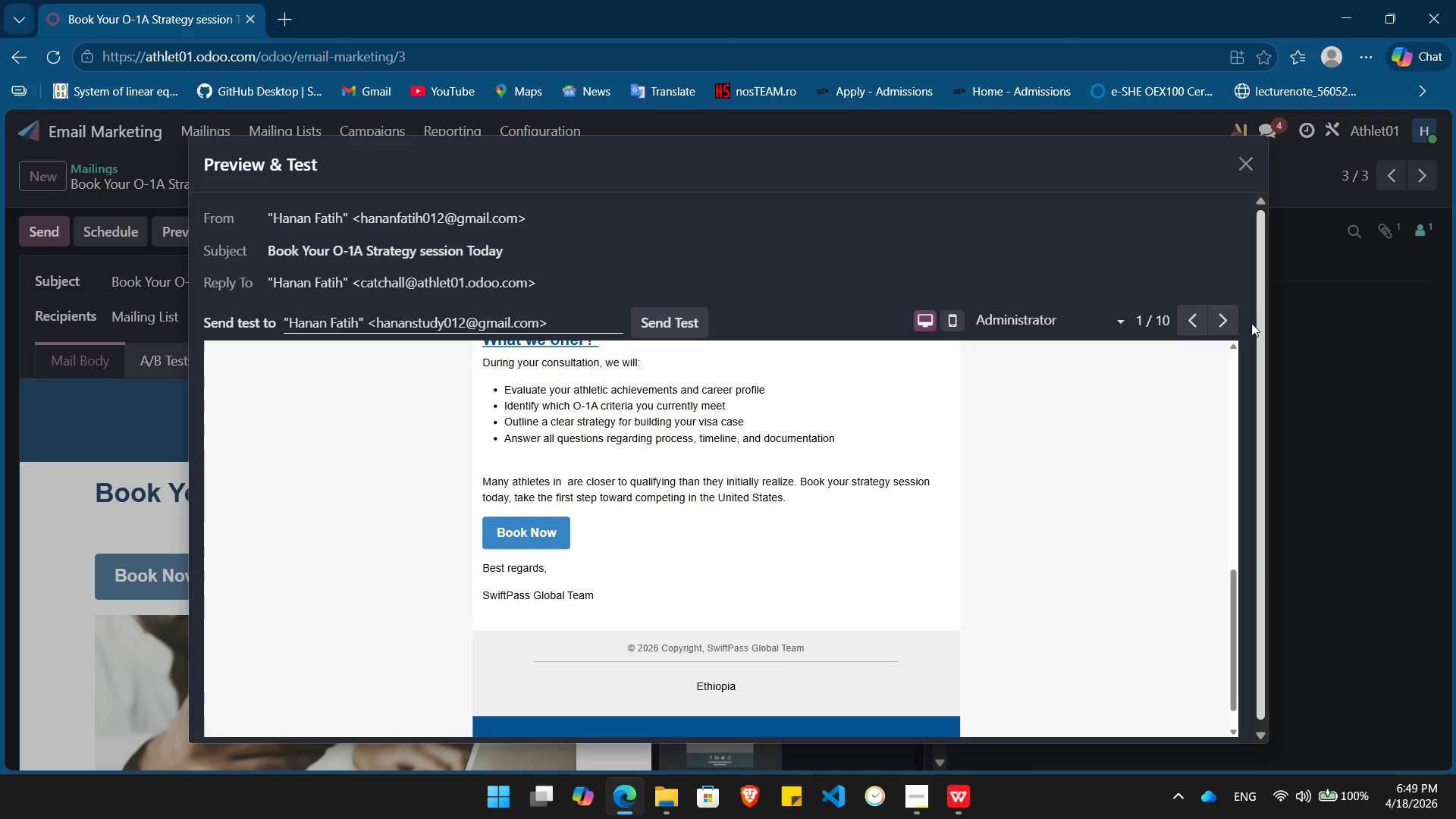 
wait(9.98)
 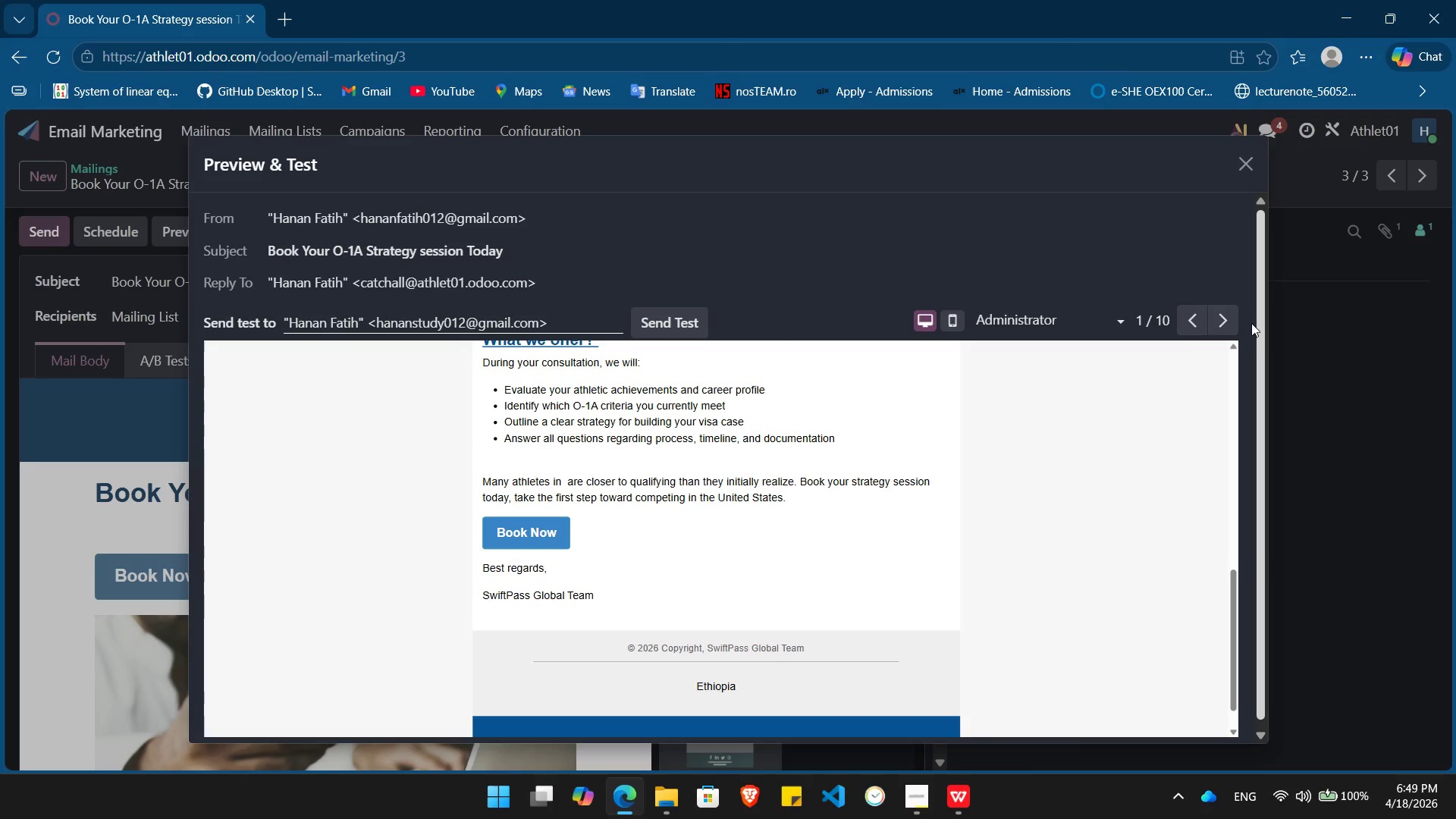 
left_click([1251, 174])
 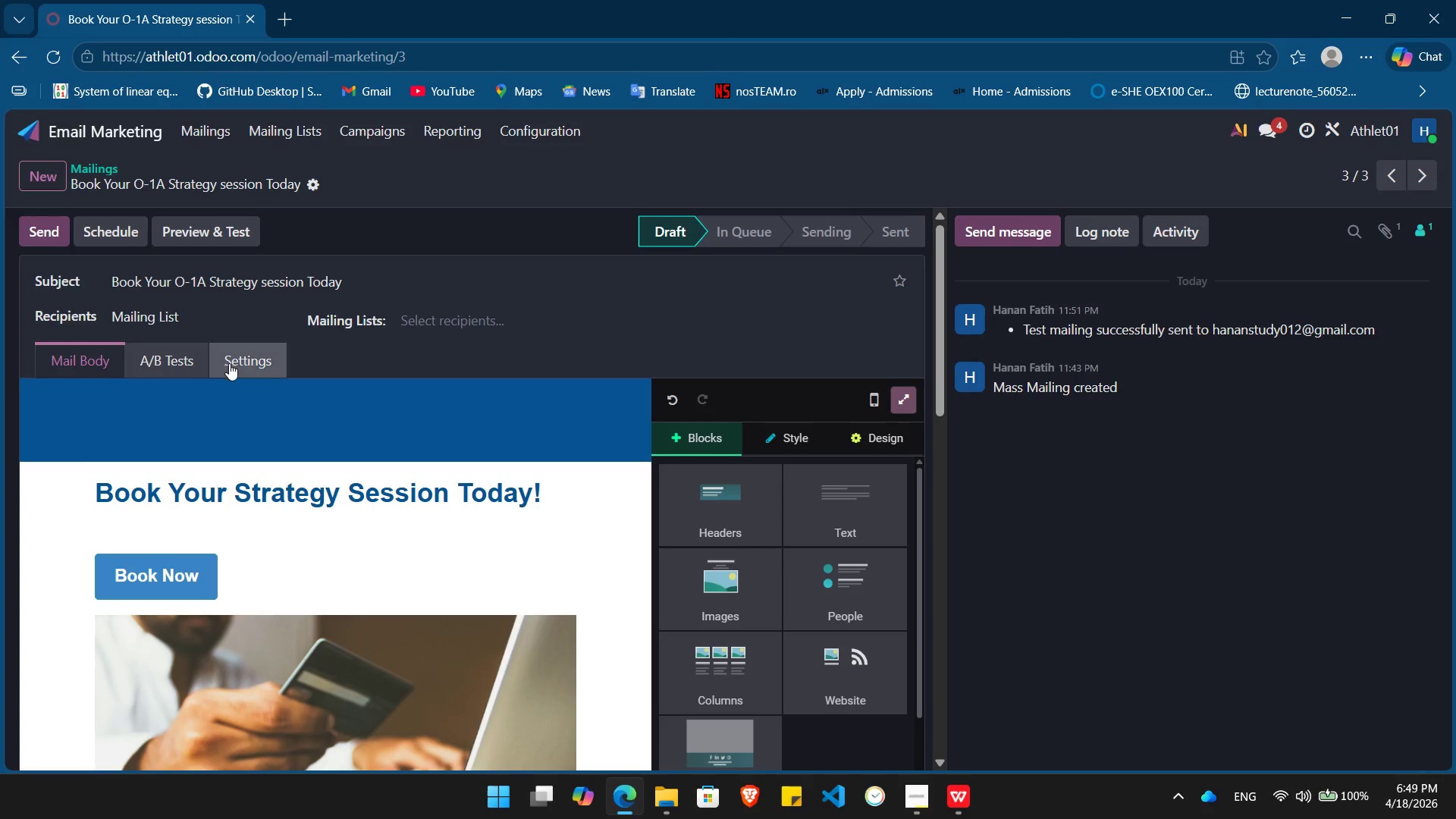 
left_click([238, 357])
 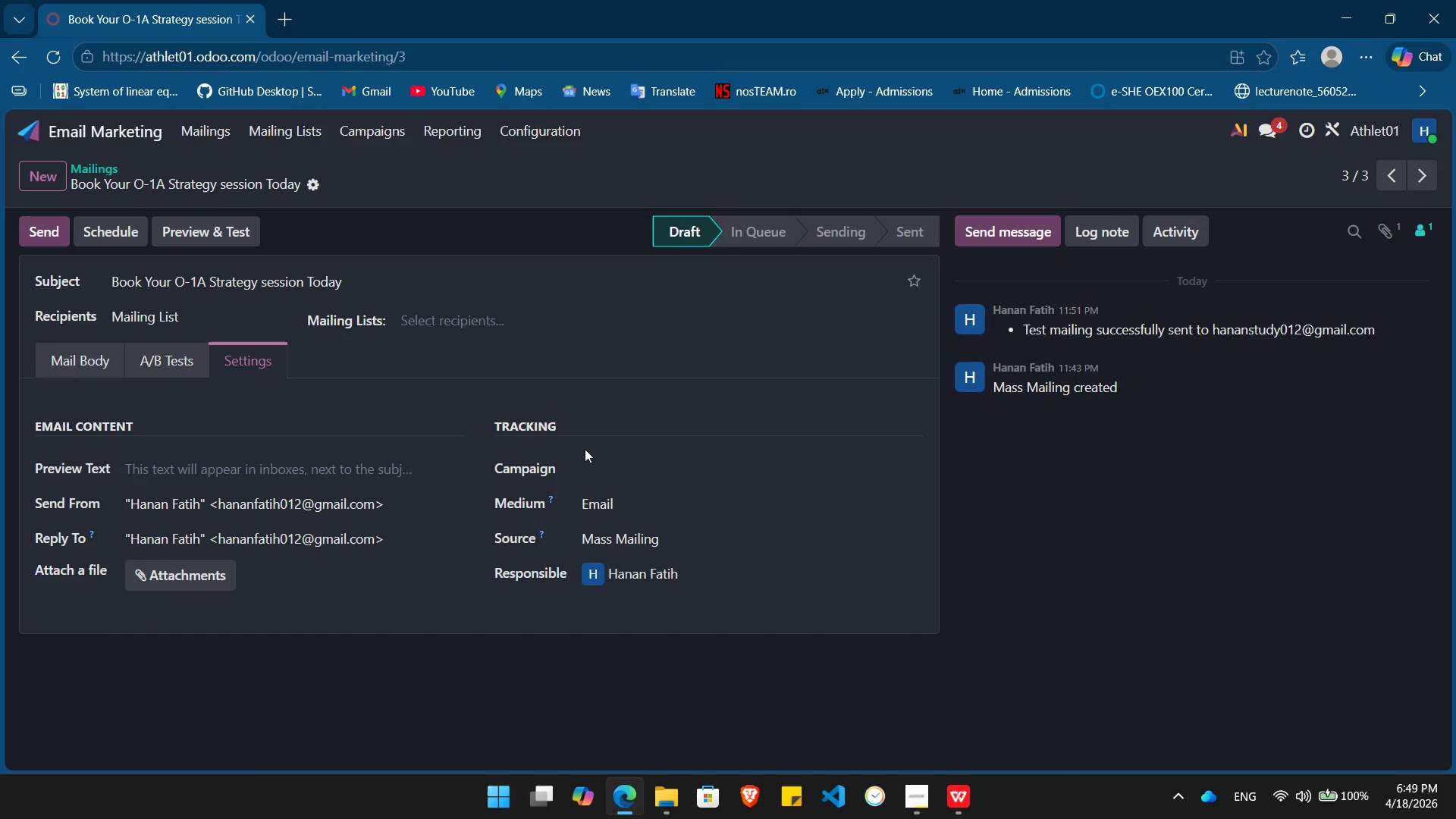 
mouse_move([607, 470])
 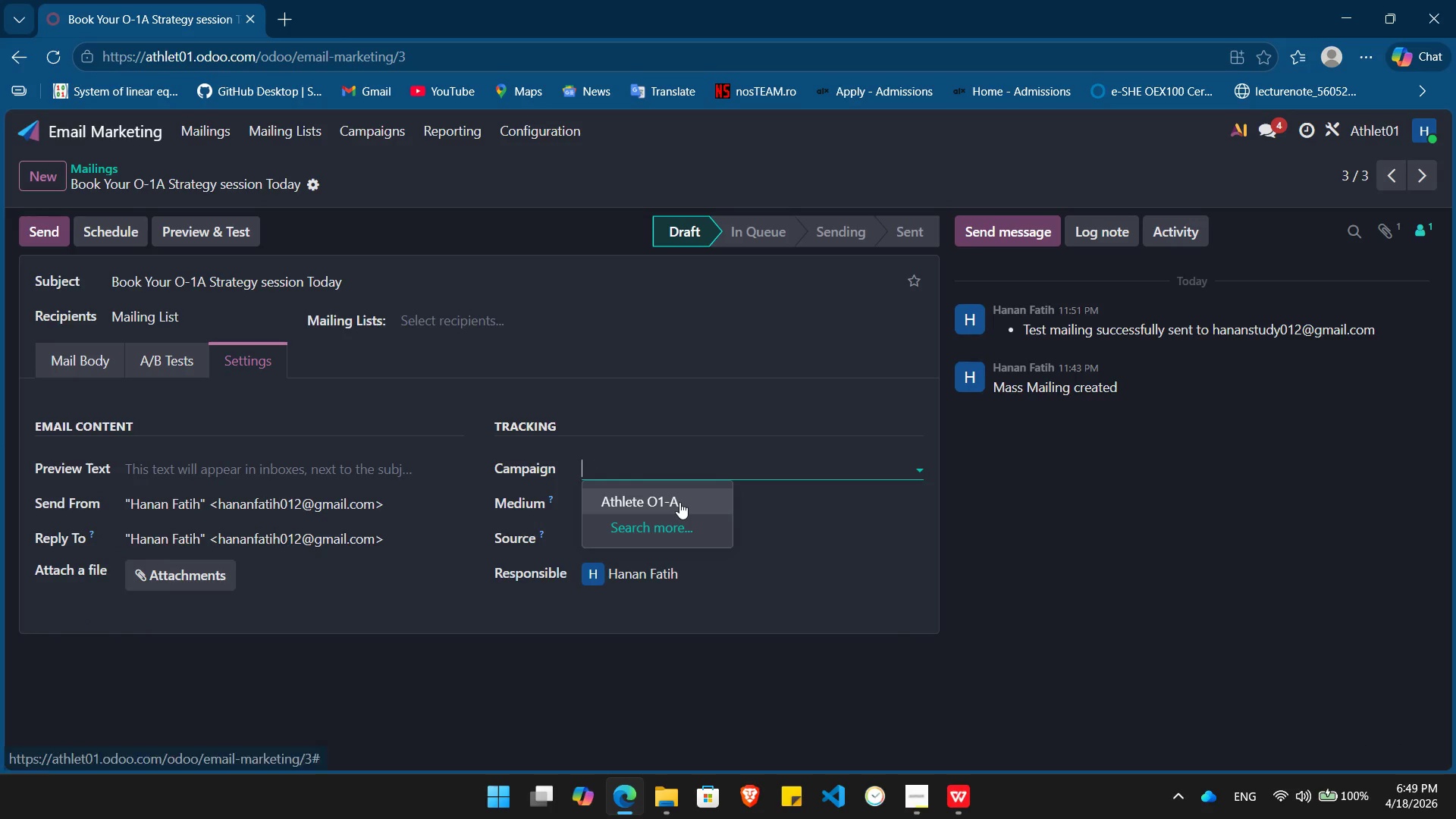 
left_click([679, 502])
 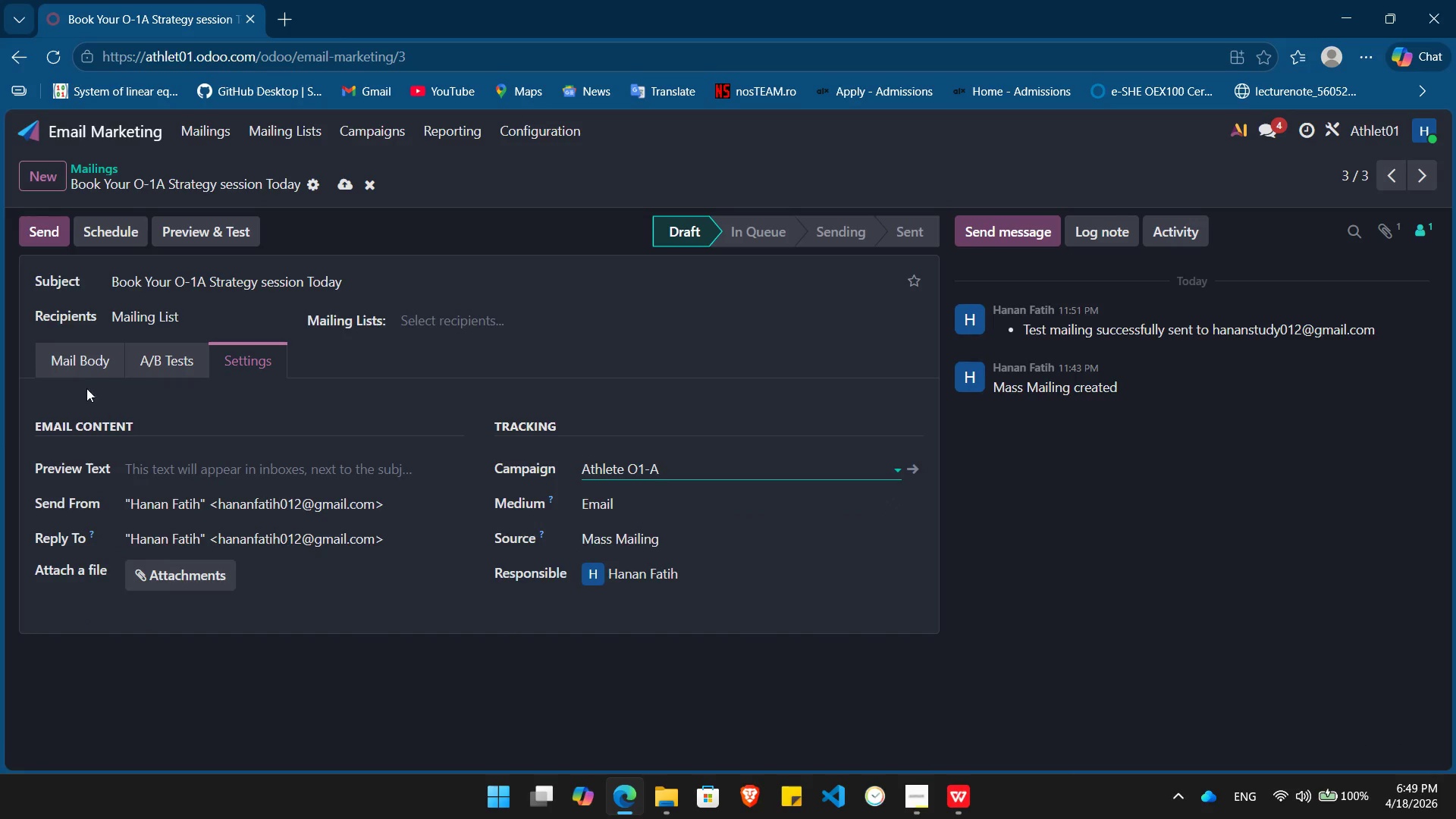 
left_click([77, 359])
 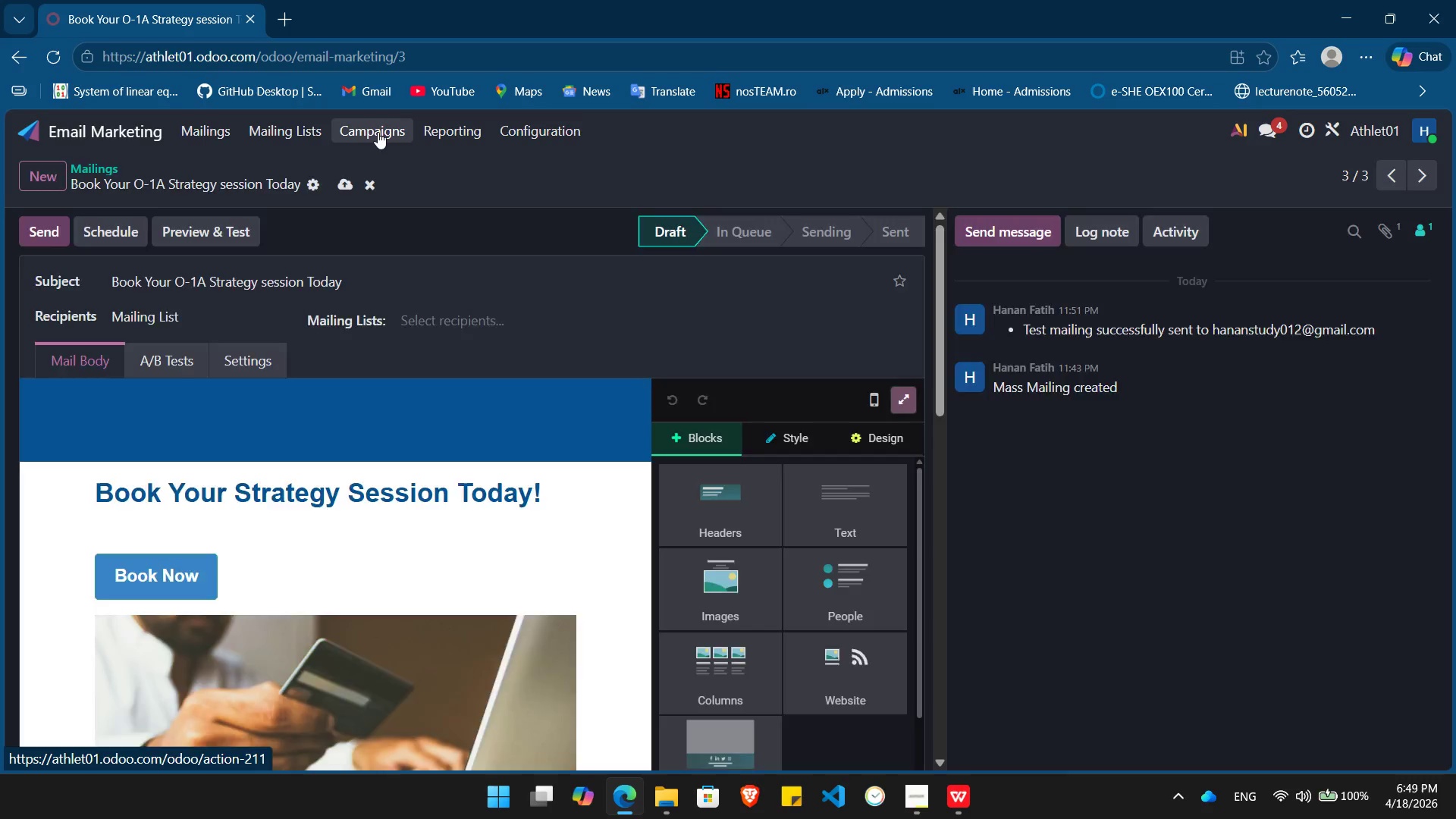 
left_click([165, 290])
 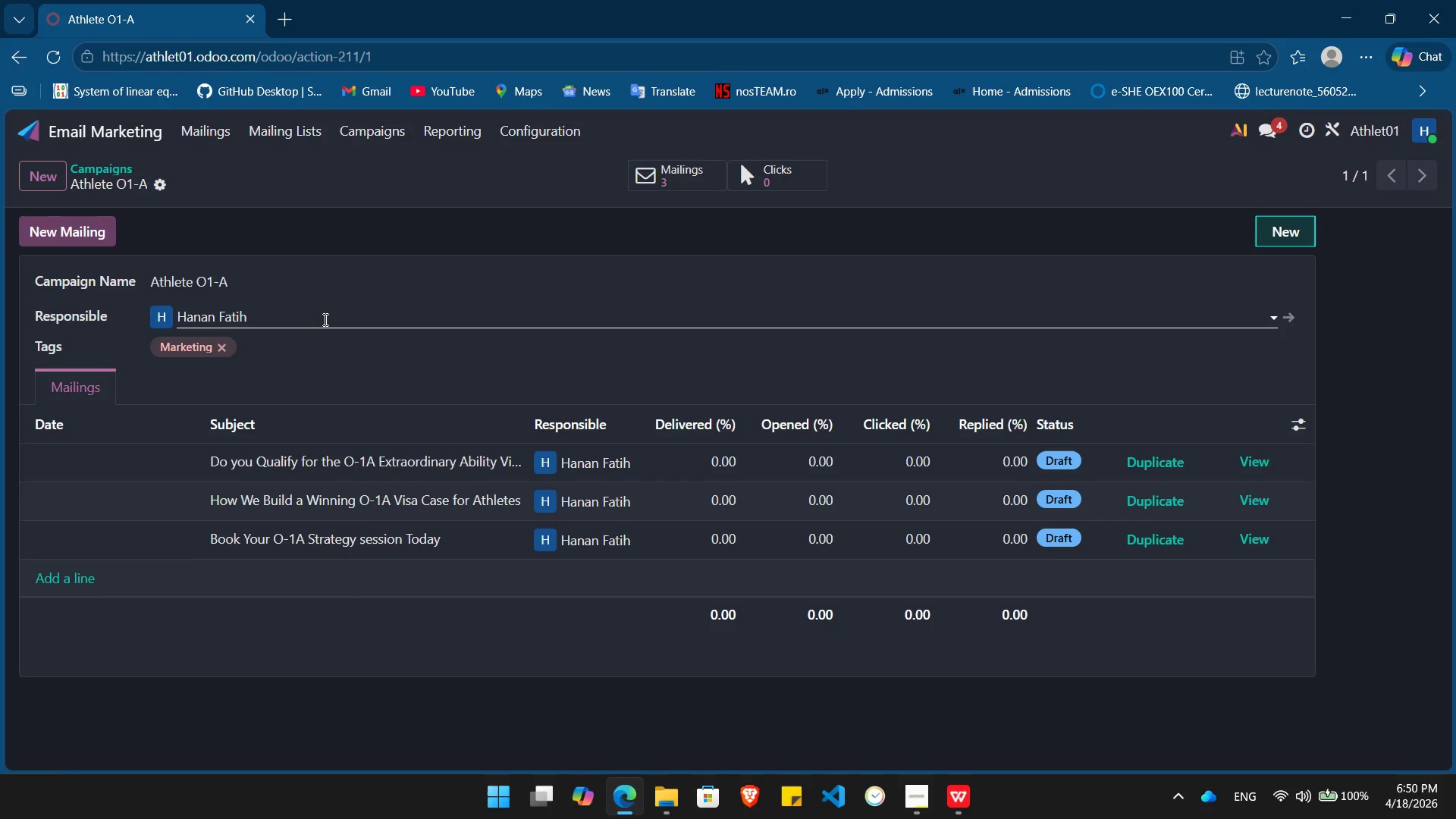 
key(PrintScreen)
 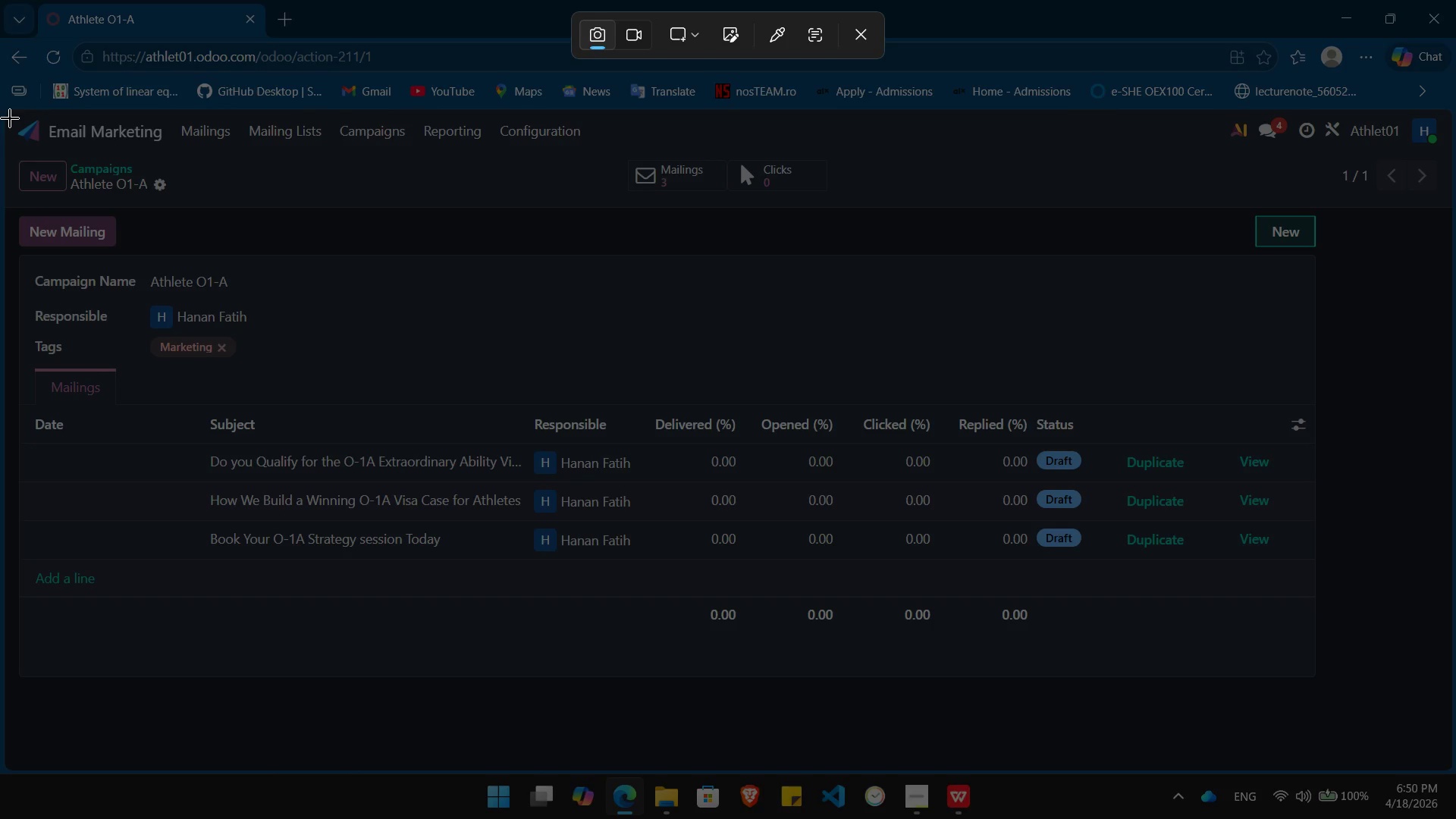 
left_click_drag(start_coordinate=[20, 122], to_coordinate=[1443, 764])
 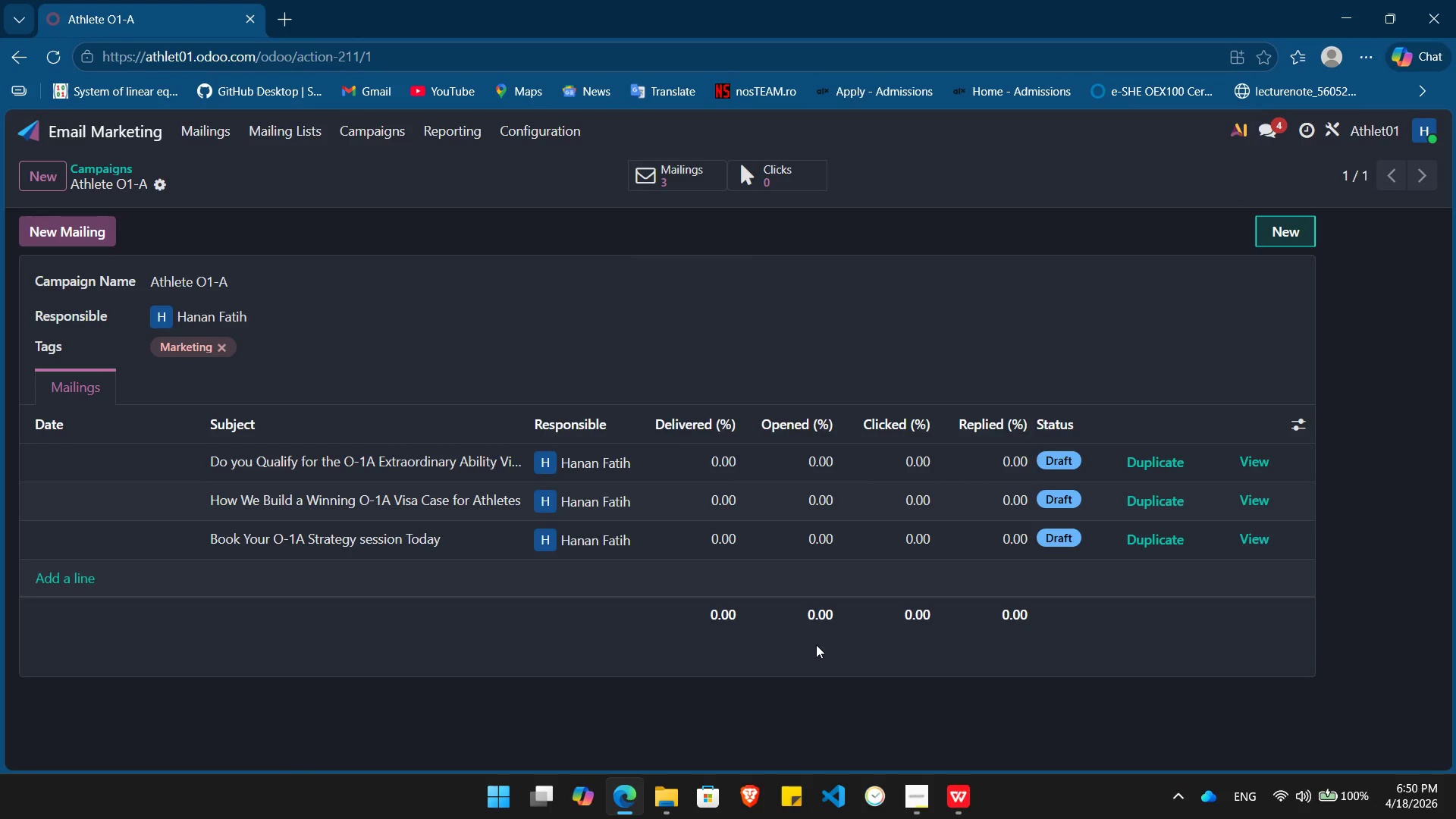 
left_click([913, 806])